 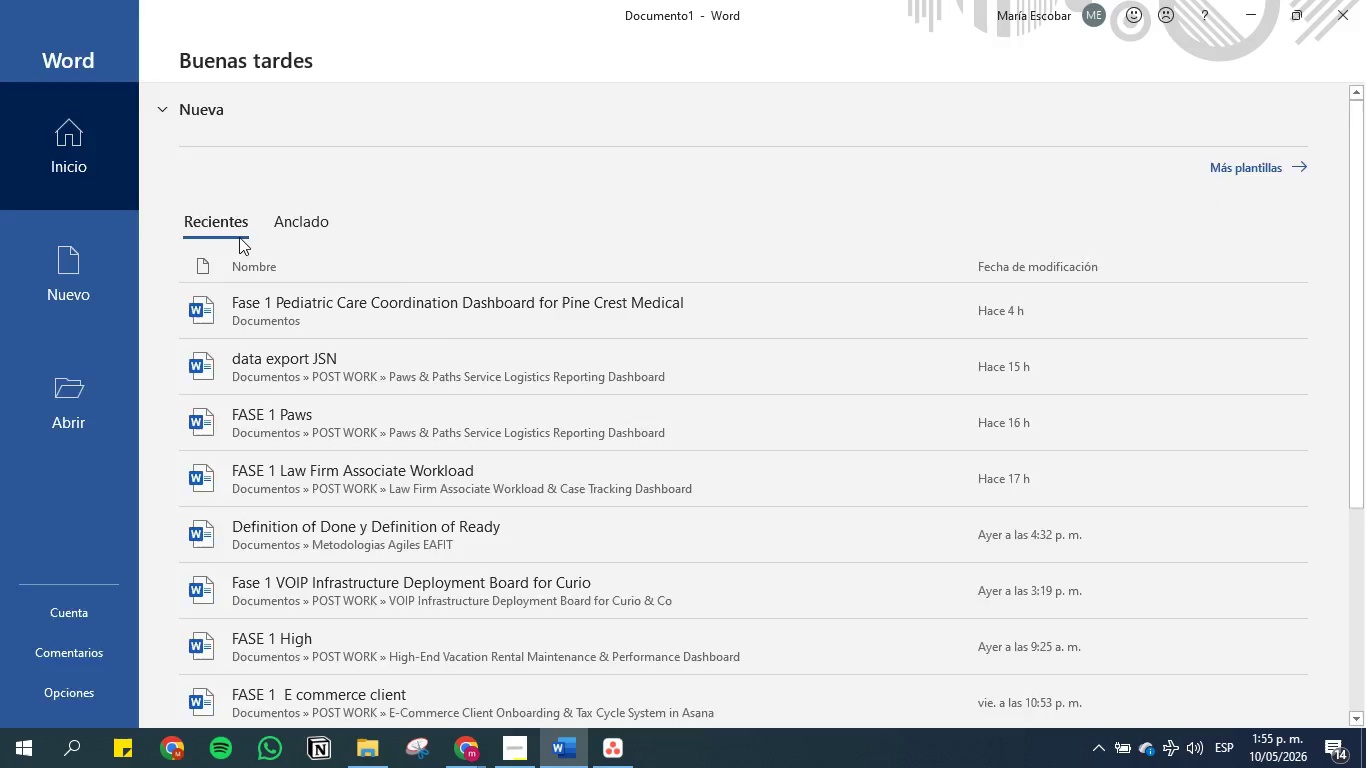 
left_click([599, 382])
 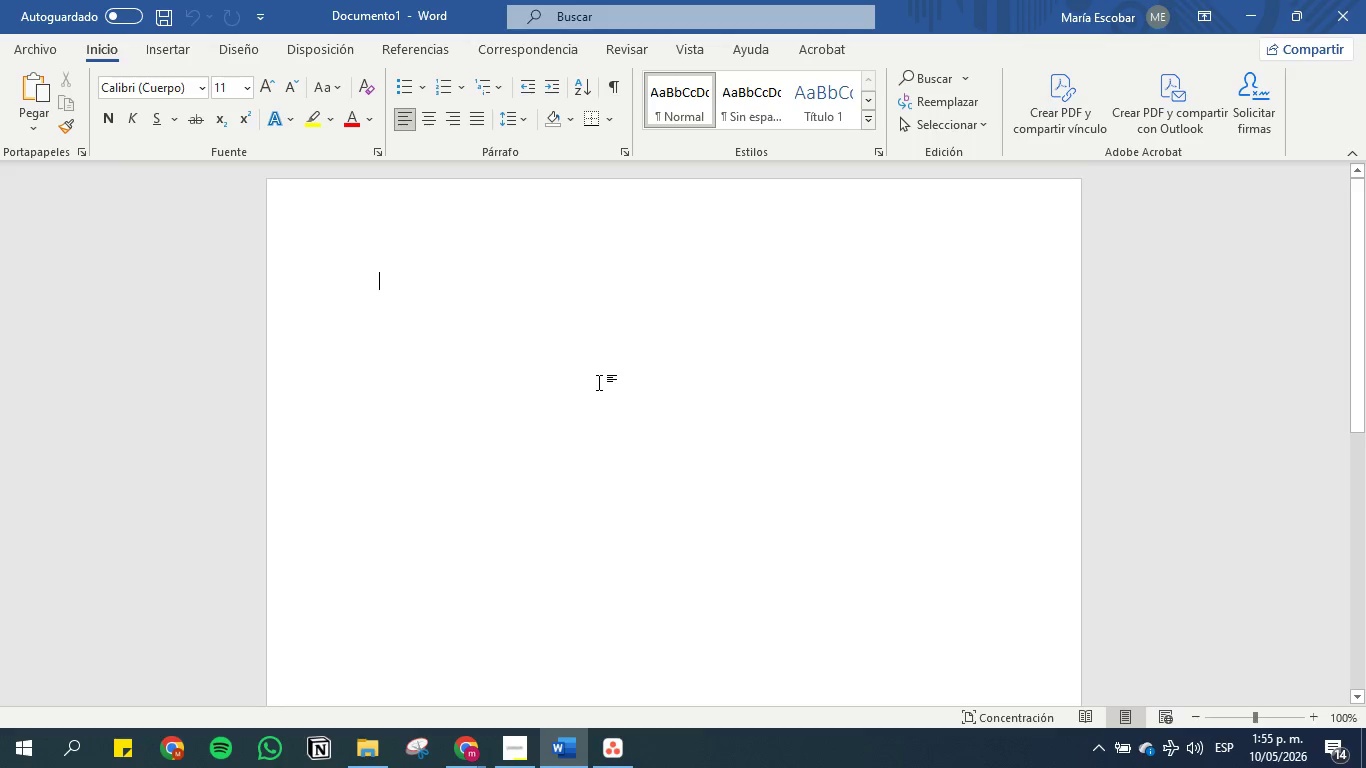 
key(Control+V)
 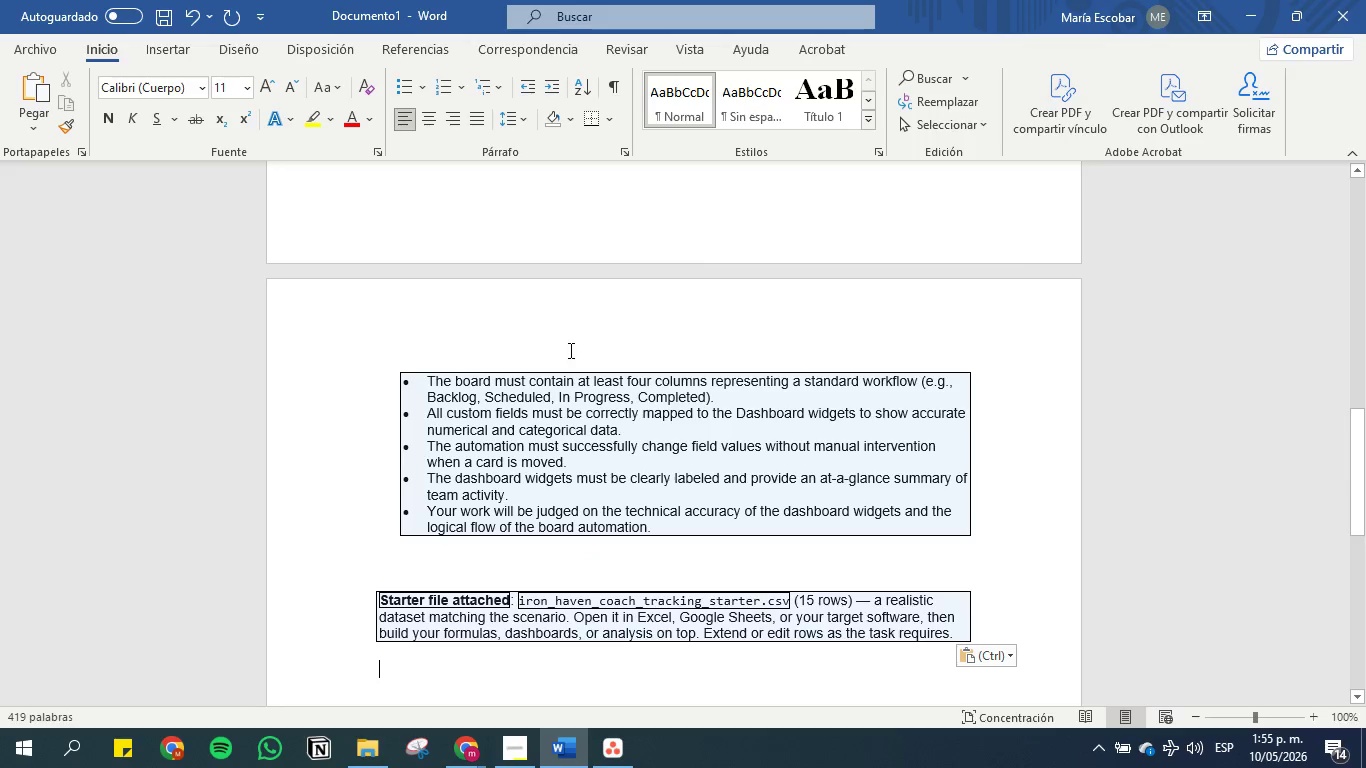 
scroll: coordinate [557, 336], scroll_direction: up, amount: 34.0
 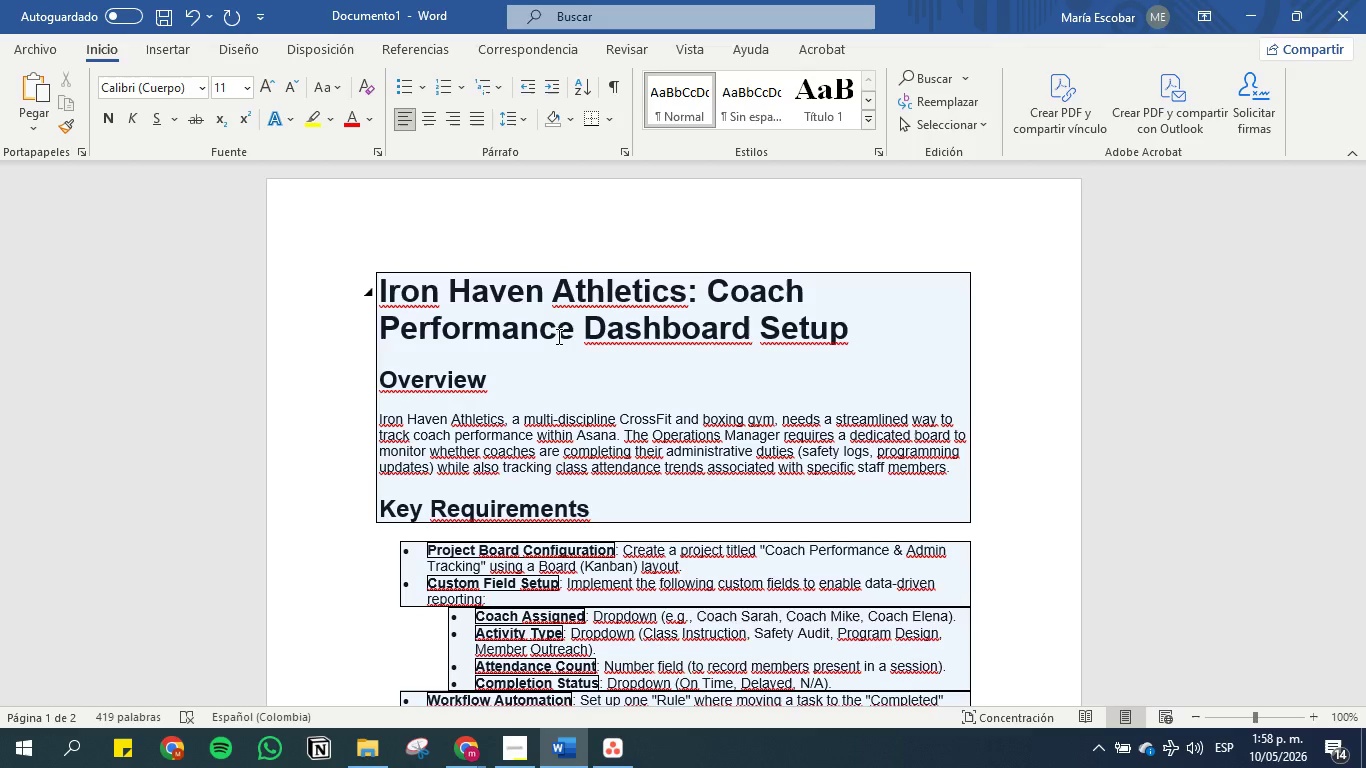 
wait(175.93)
 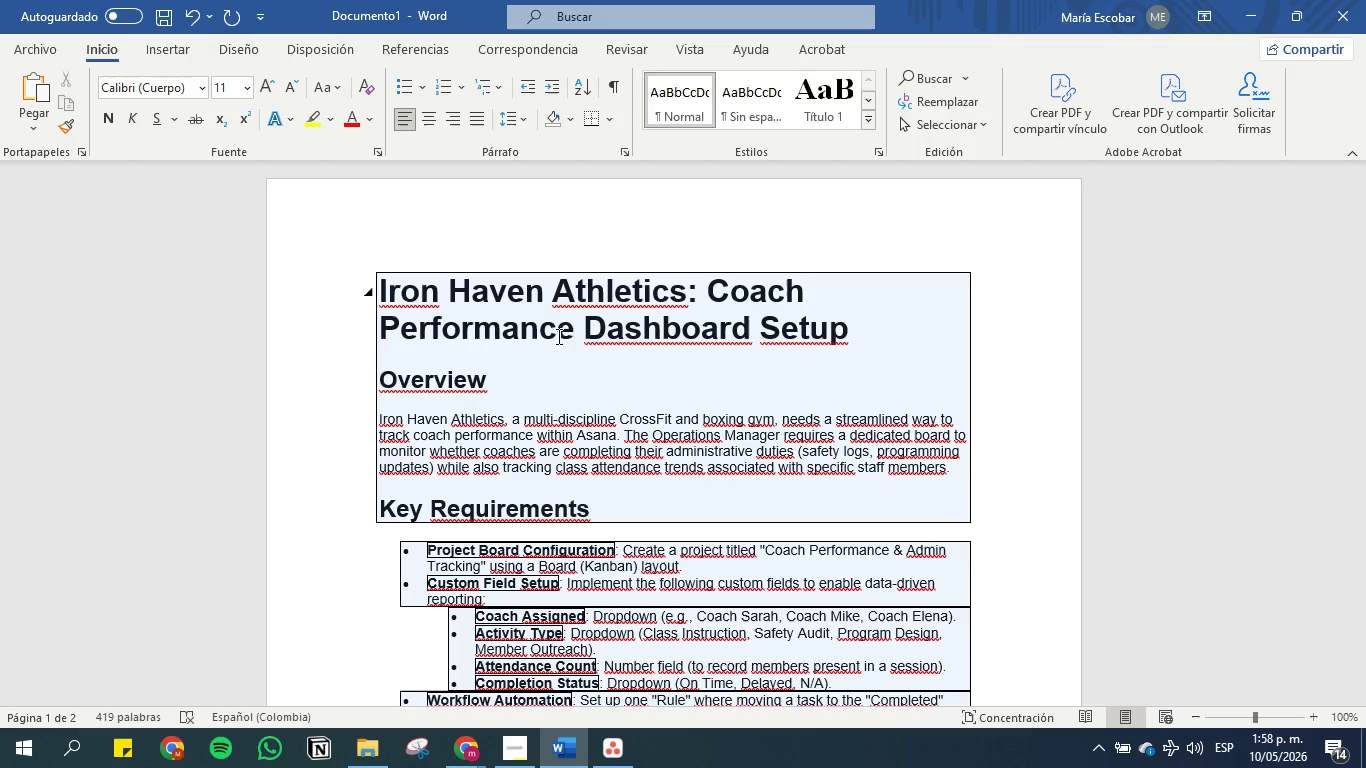 
key(ArrowDown)
 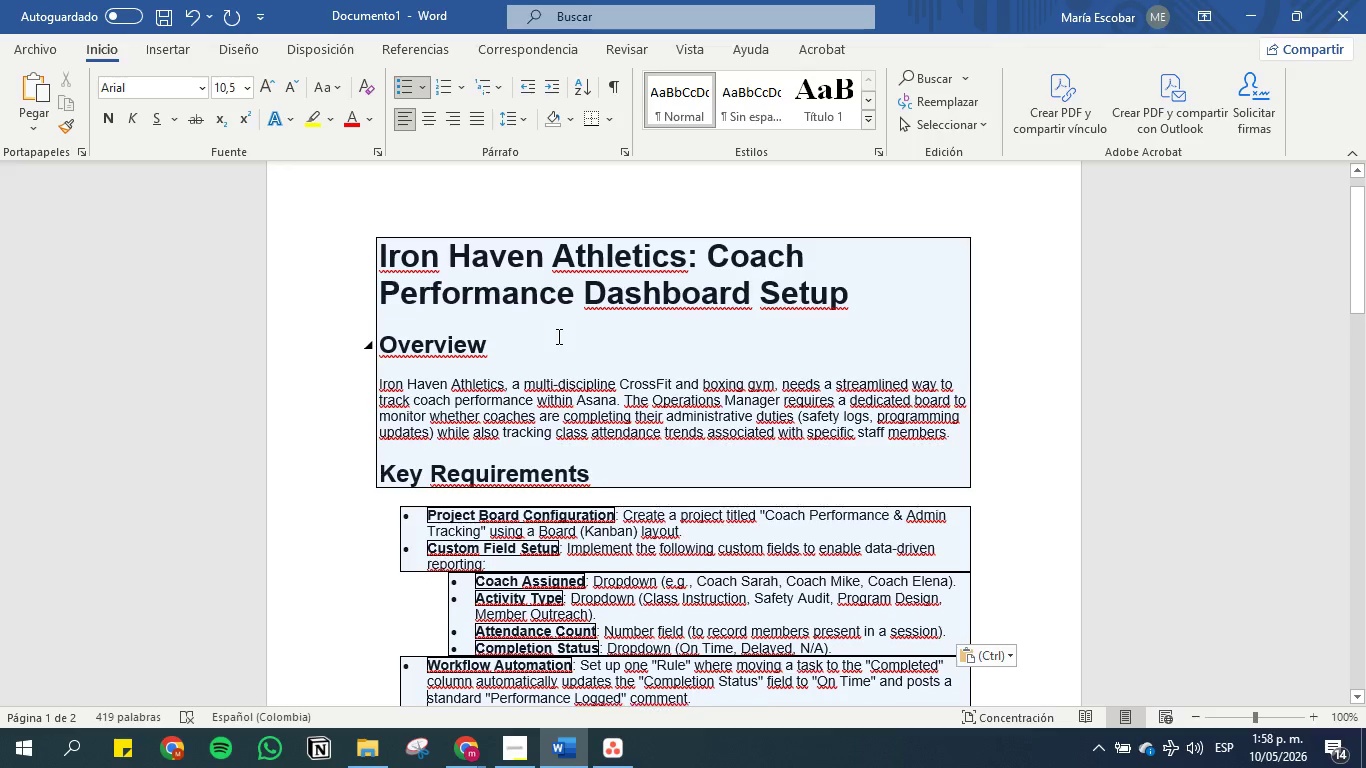 
key(ArrowDown)
 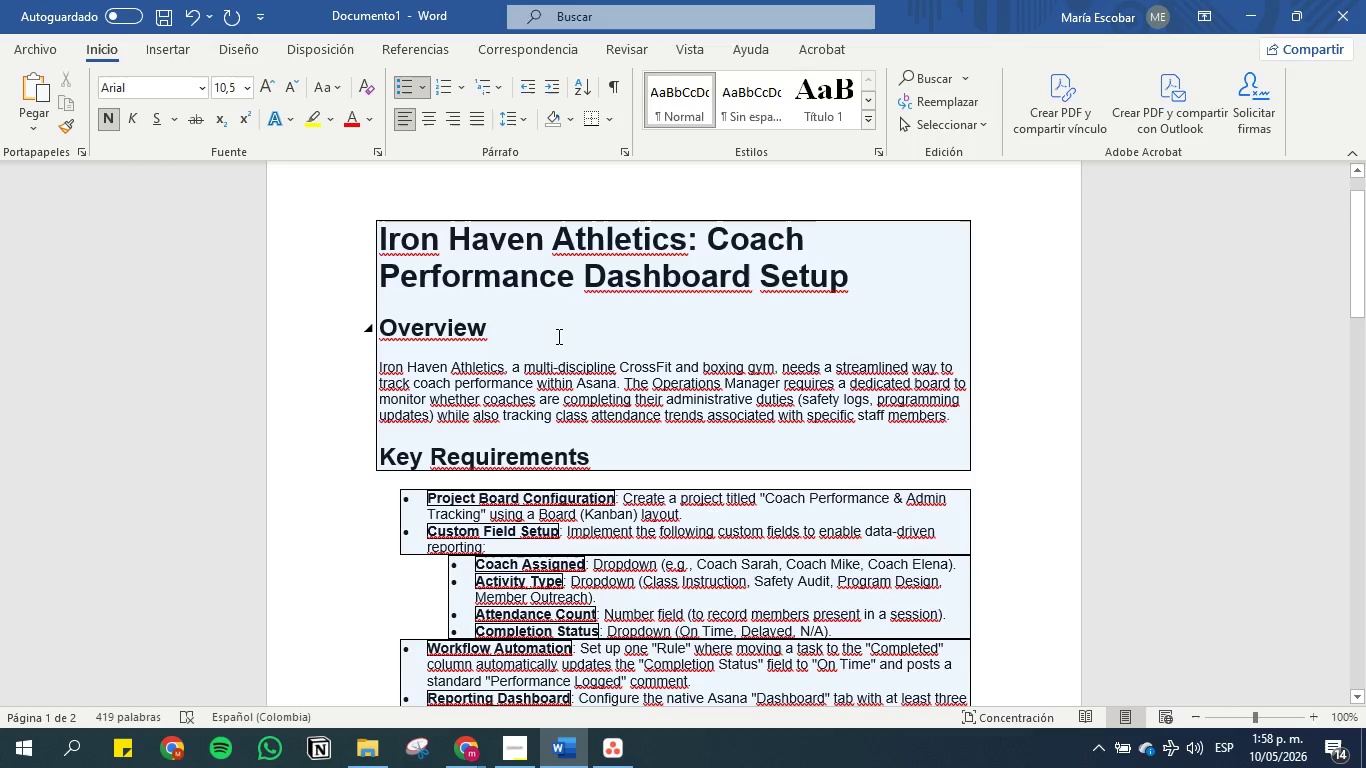 
key(ArrowDown)
 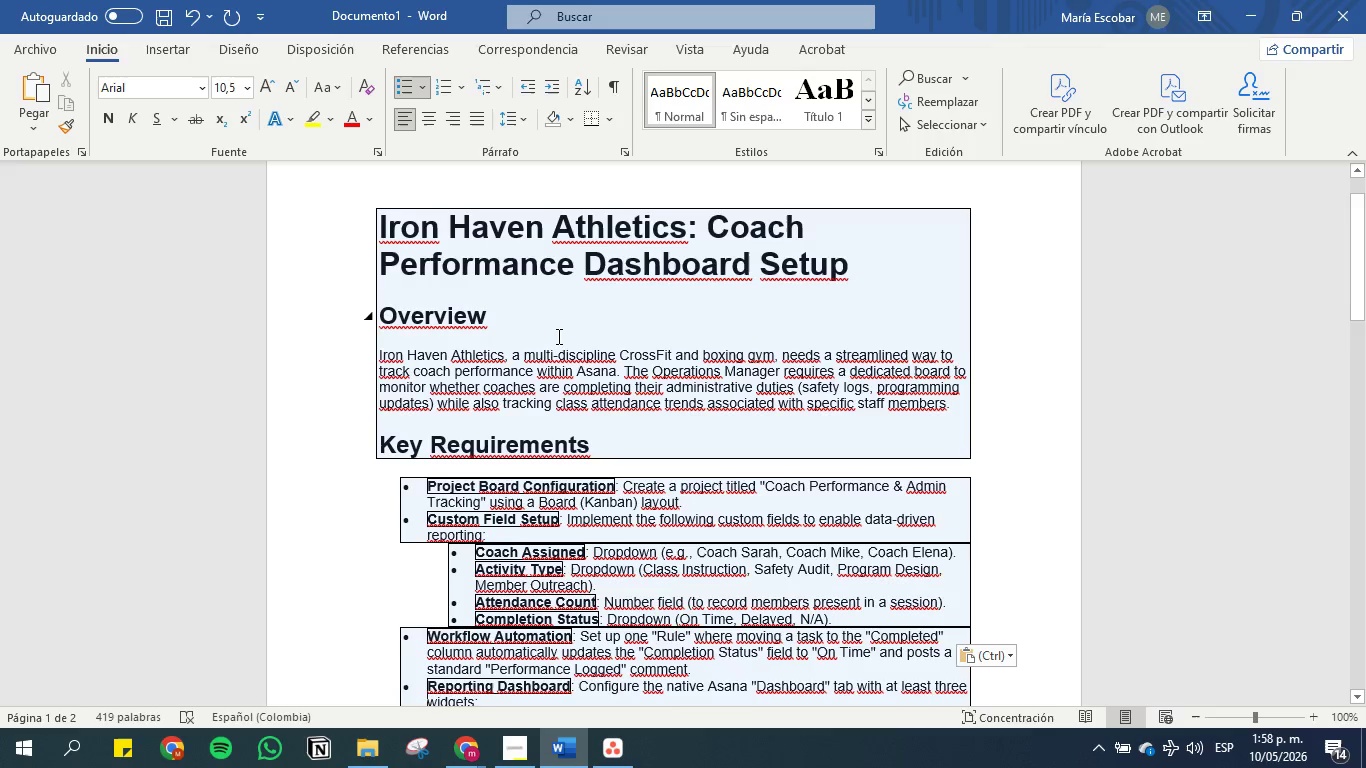 
key(ArrowDown)
 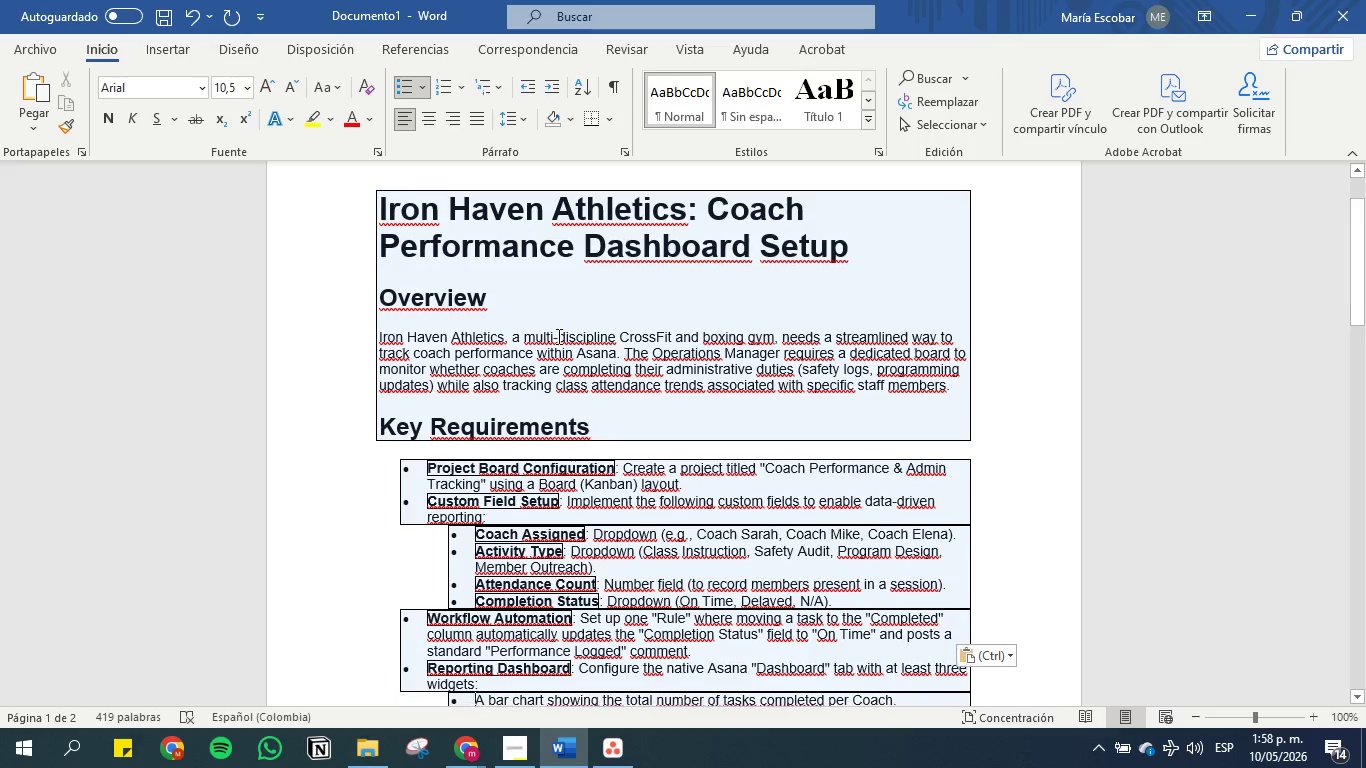 
key(ArrowDown)
 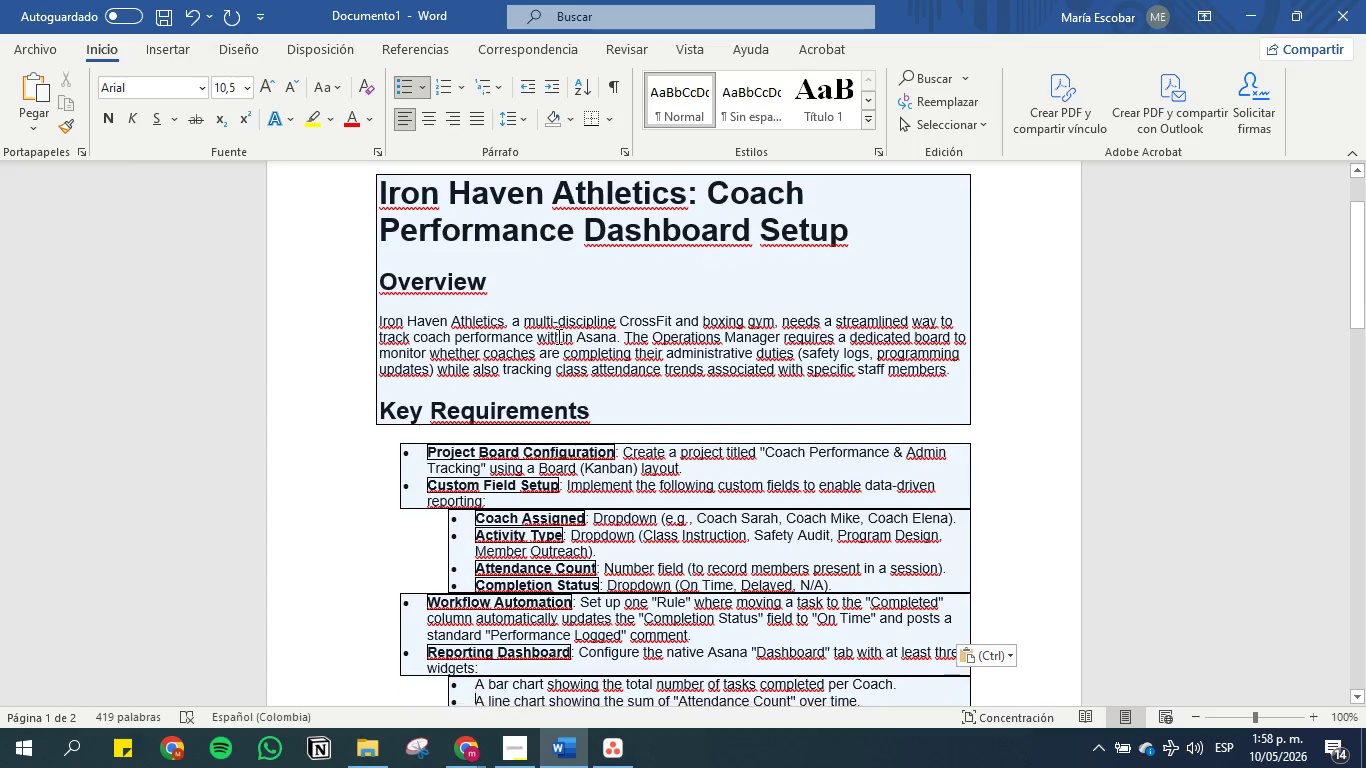 
key(ArrowDown)
 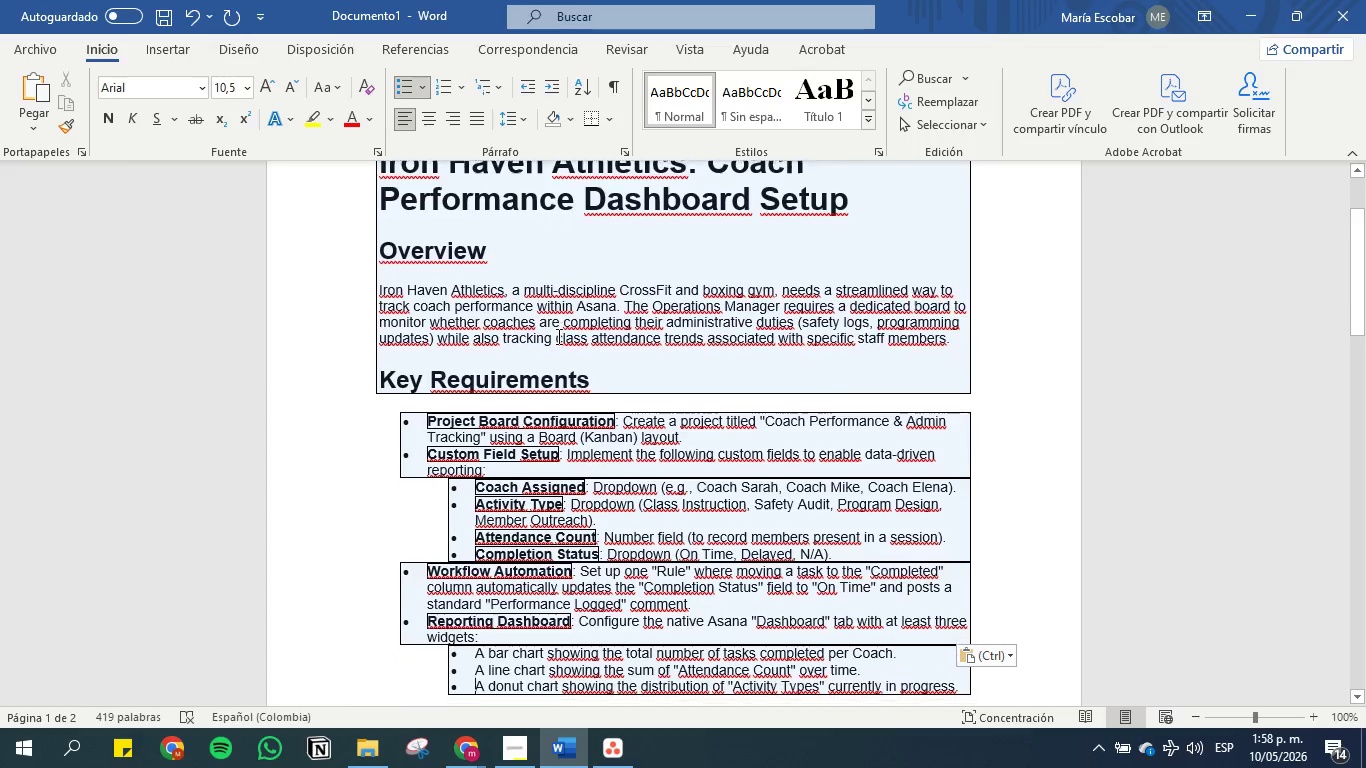 
key(ArrowDown)
 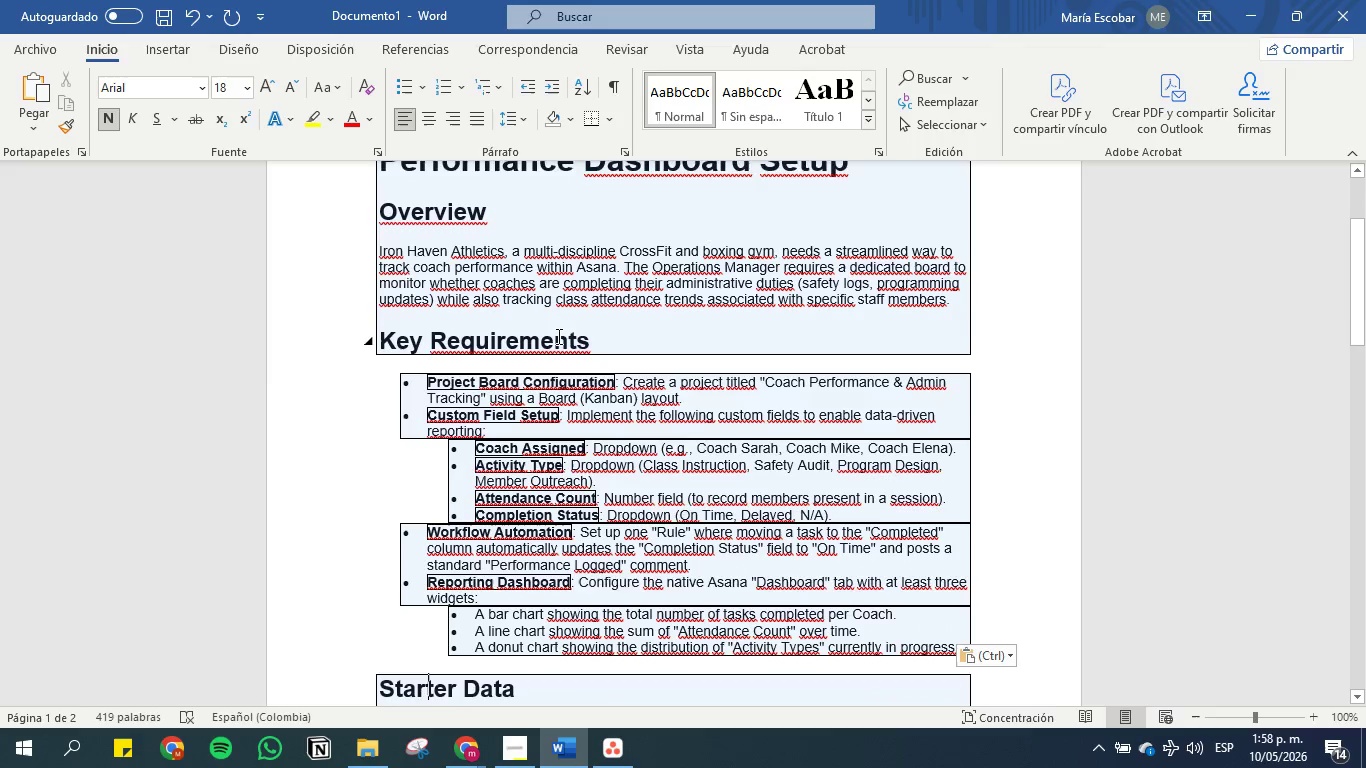 
key(ArrowDown)
 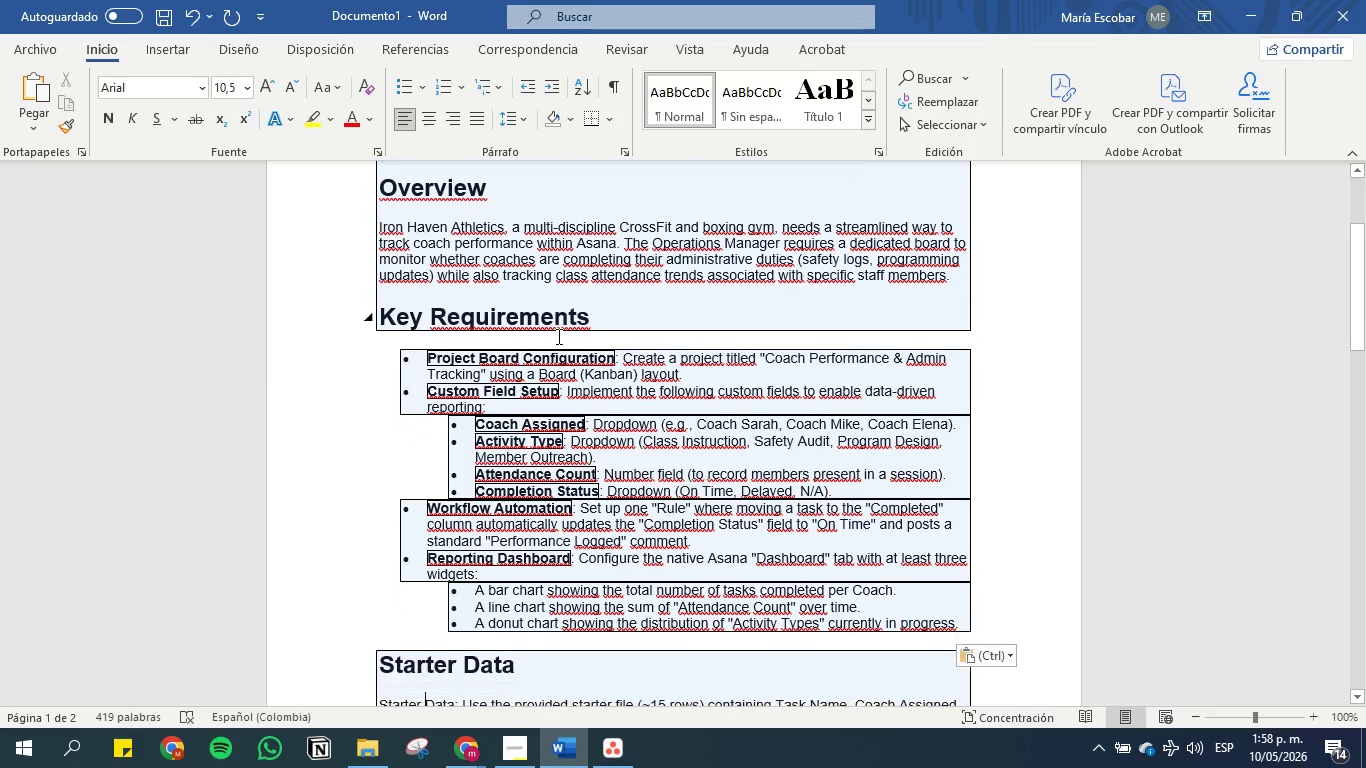 
key(ArrowDown)
 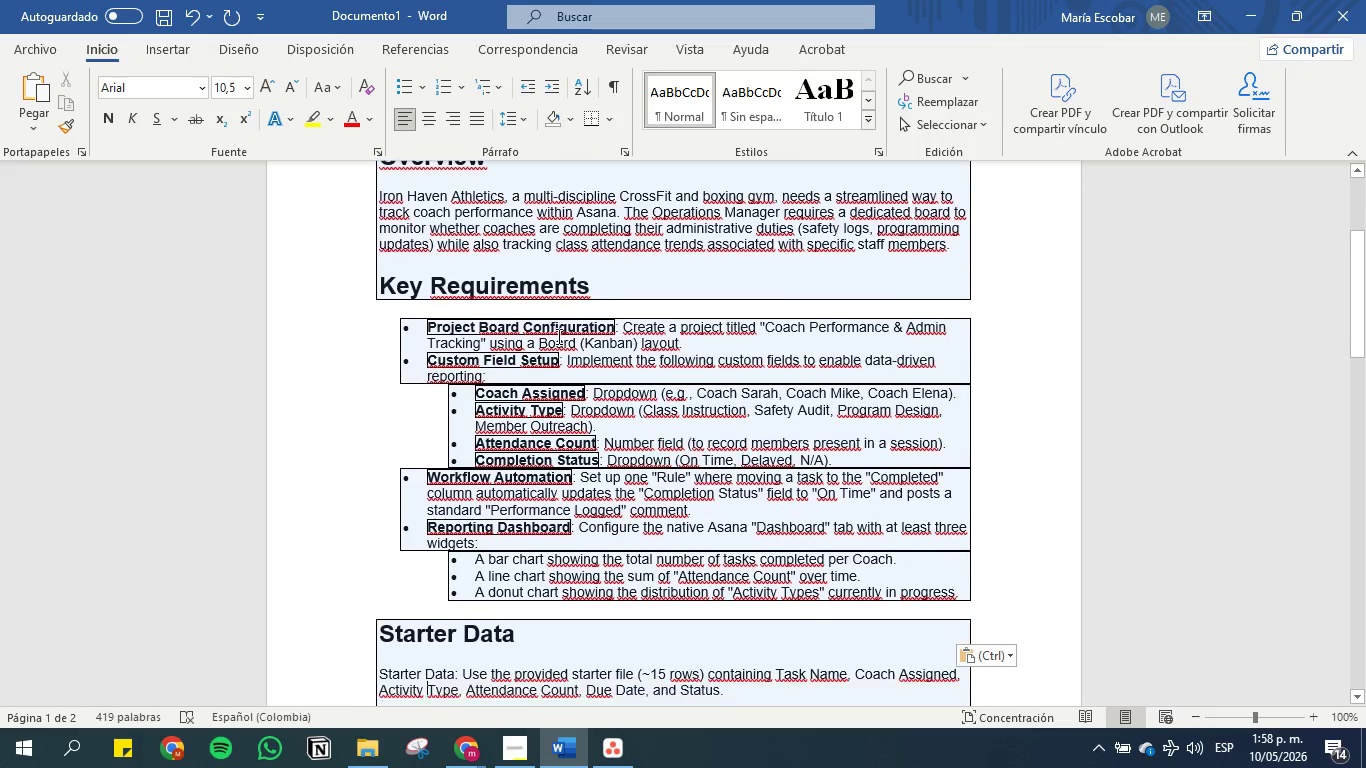 
key(ArrowDown)
 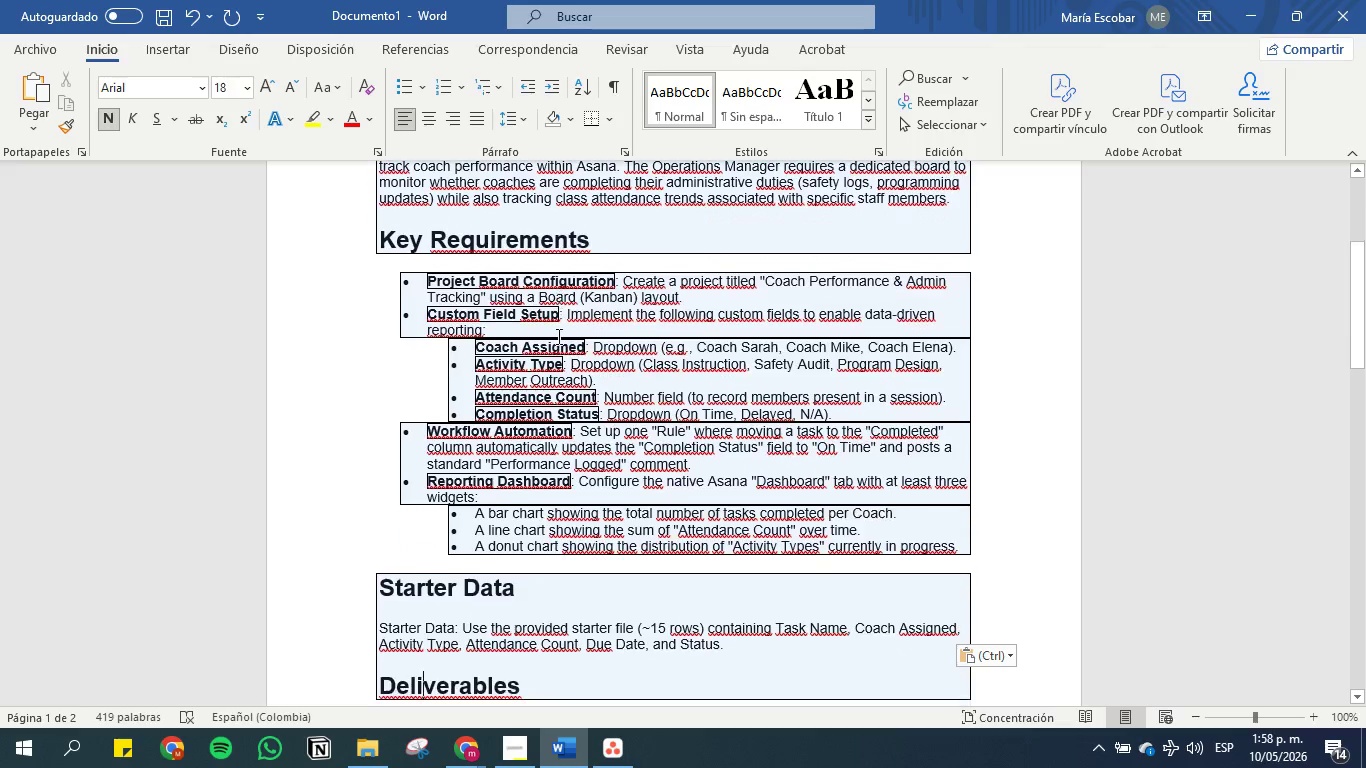 
key(ArrowDown)
 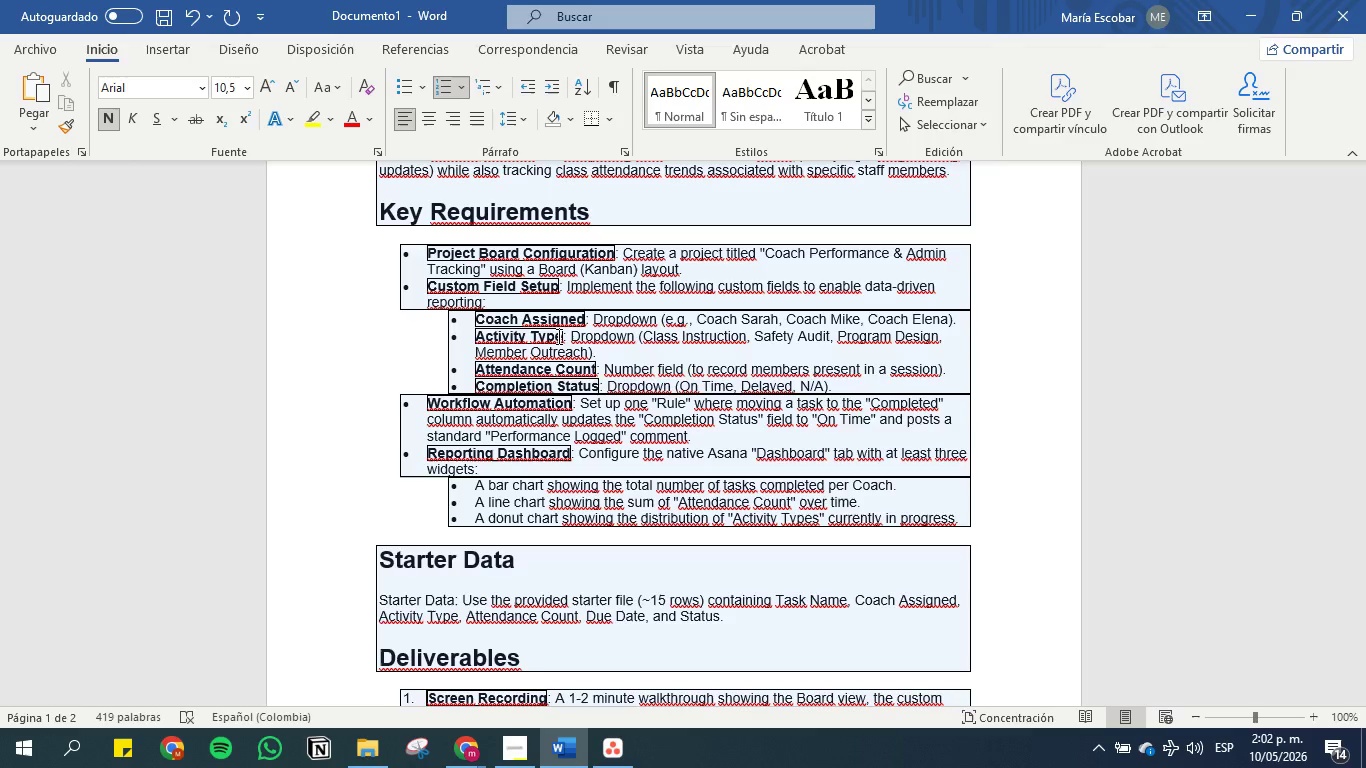 
wait(259.62)
 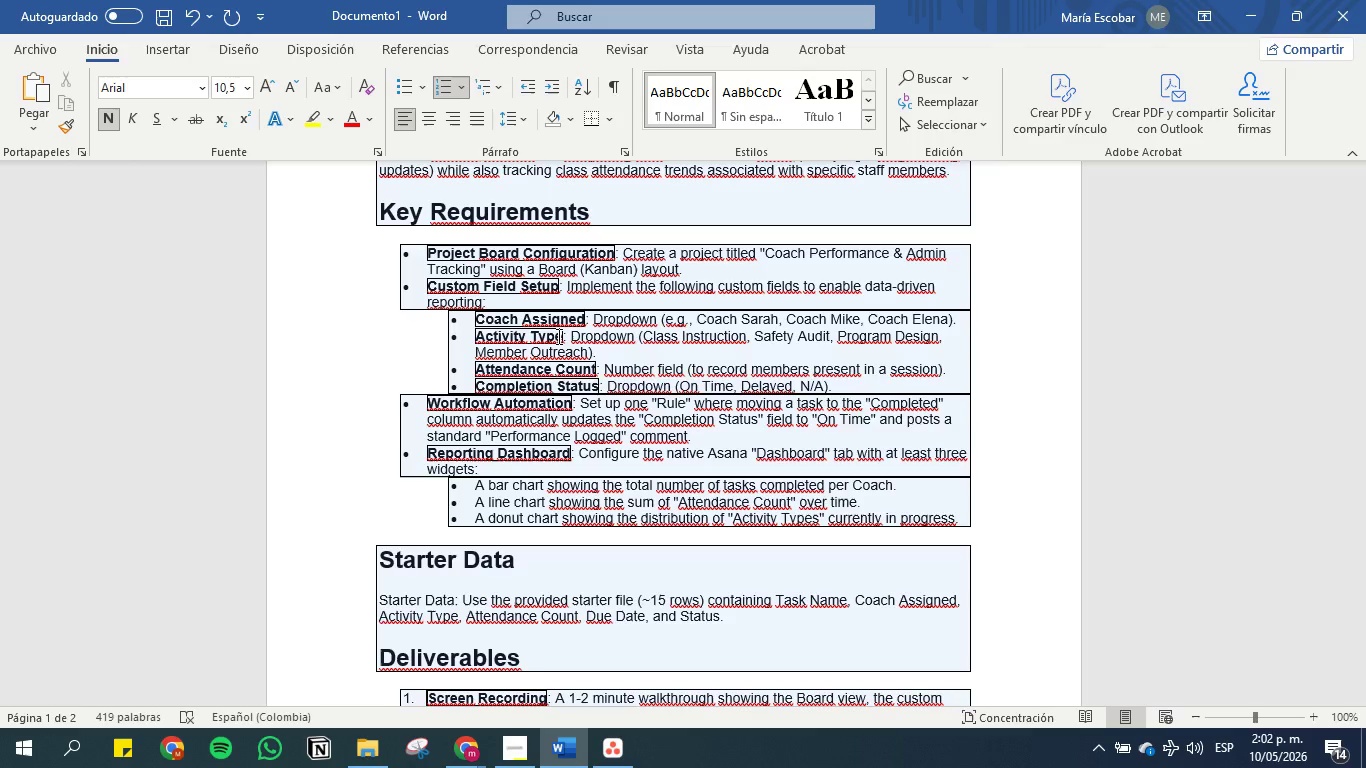 
scroll: coordinate [498, 234], scroll_direction: down, amount: 1.0
 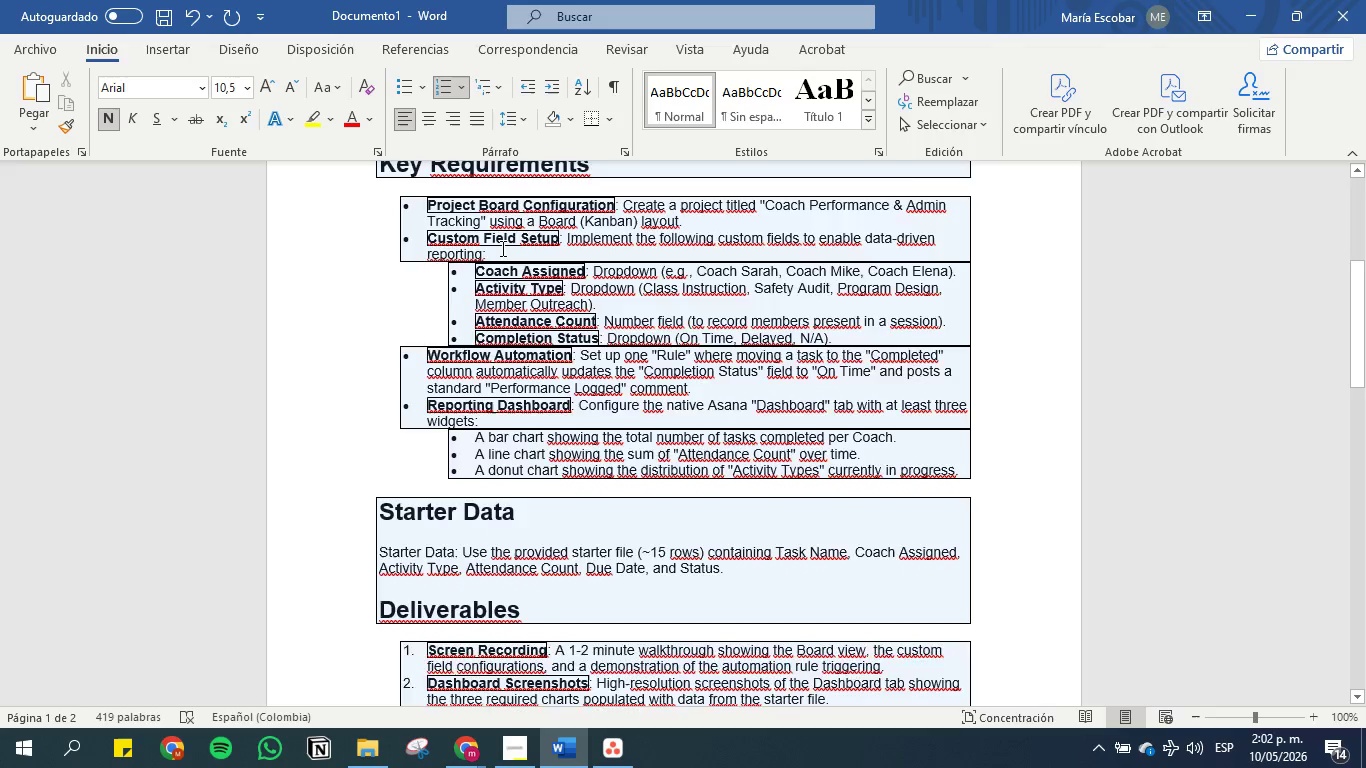 
scroll: coordinate [509, 256], scroll_direction: up, amount: 7.0
 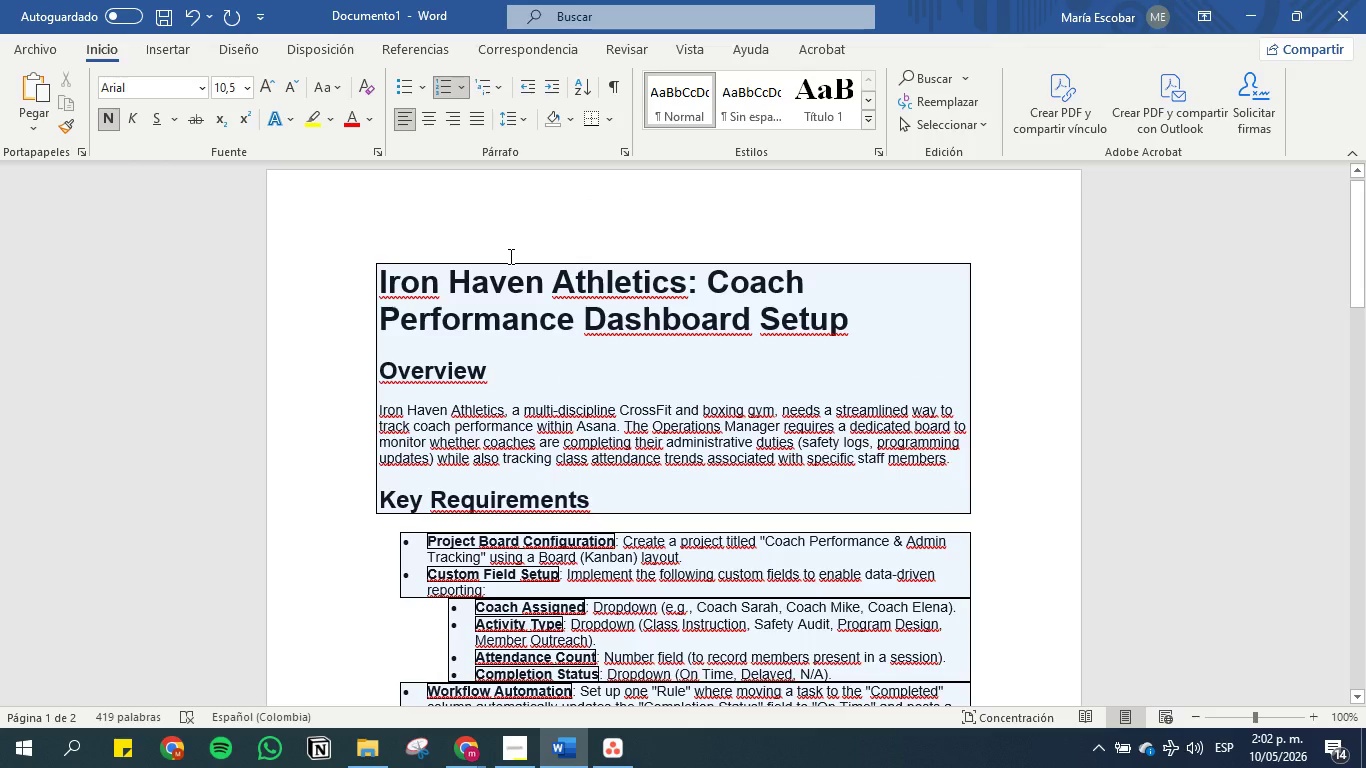 
scroll: coordinate [510, 283], scroll_direction: down, amount: 3.0
 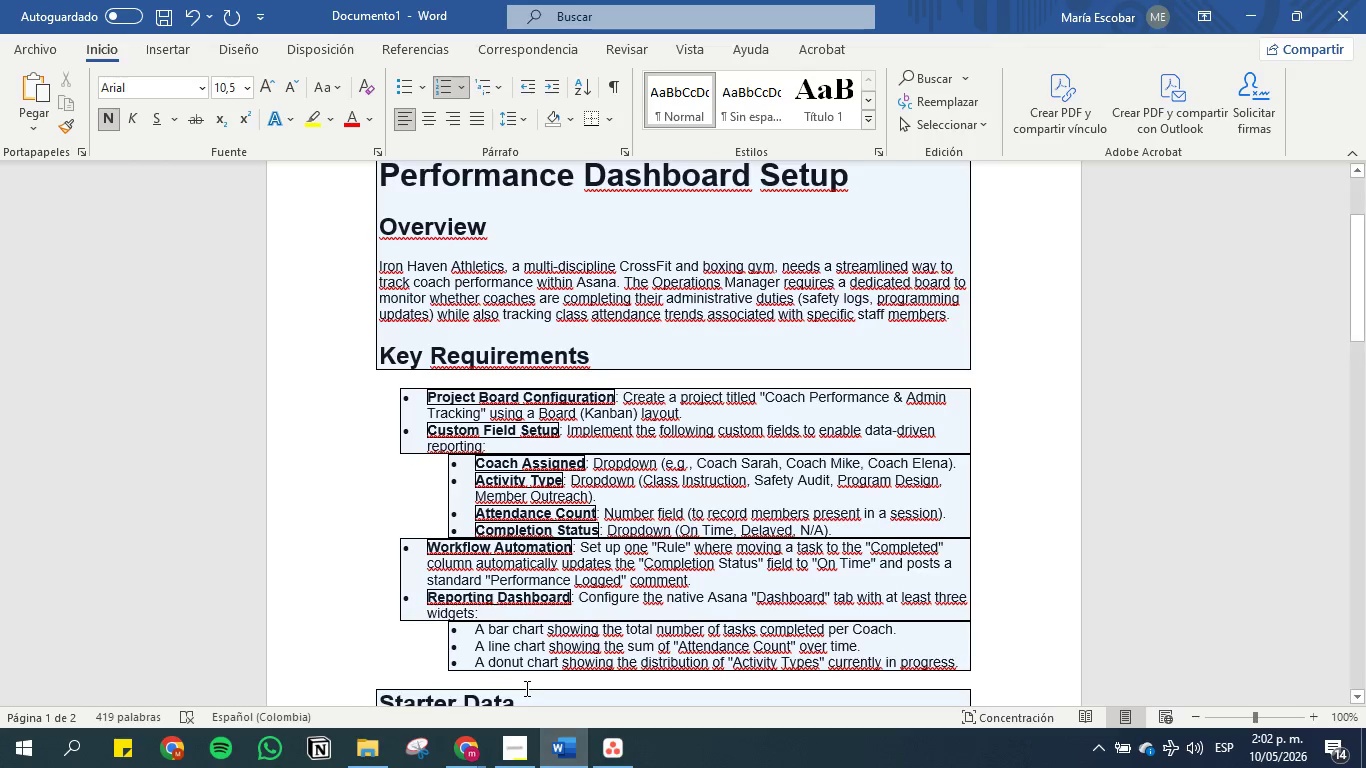 
left_click([523, 758])